 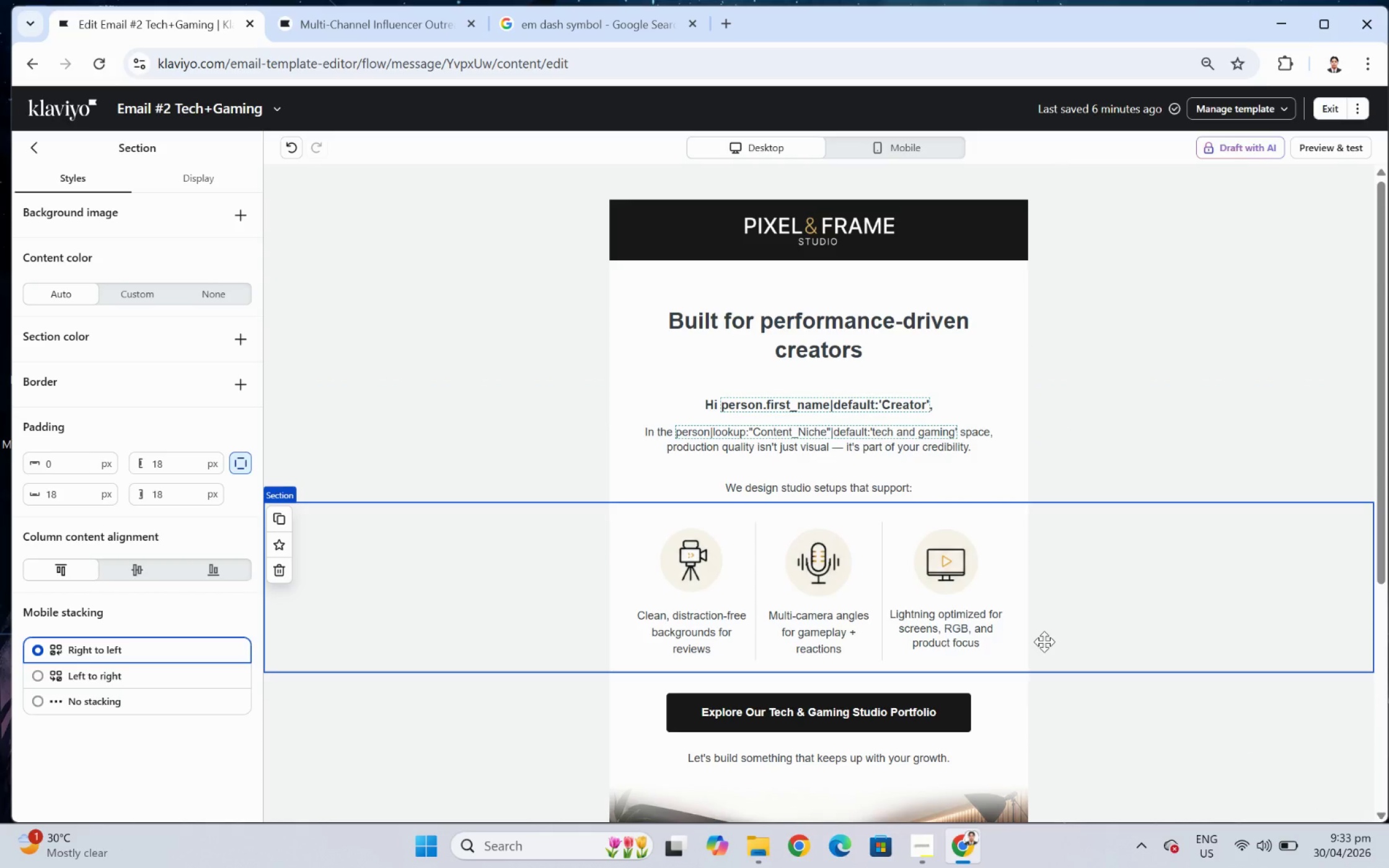 
double_click([912, 452])
 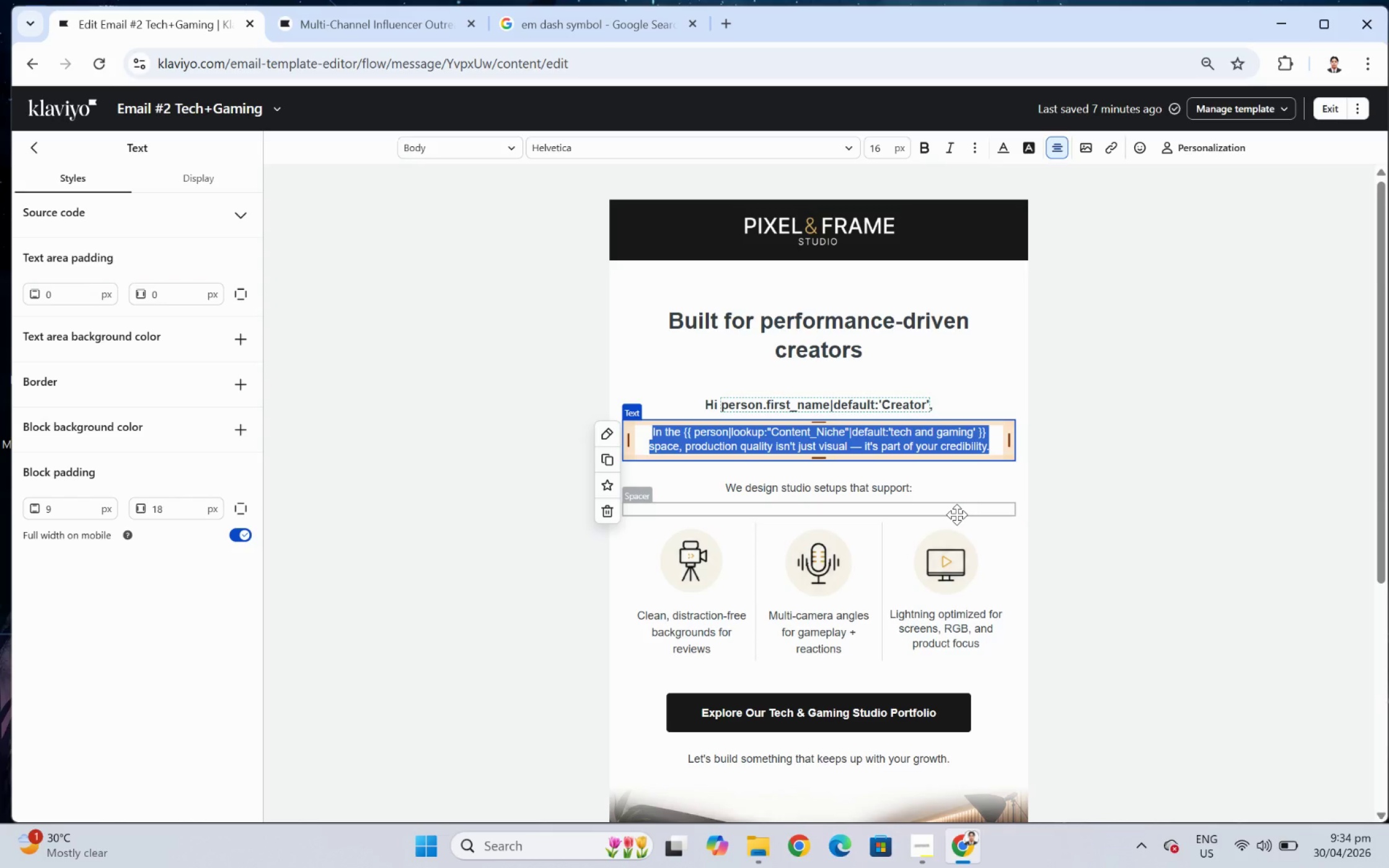 
wait(42.82)
 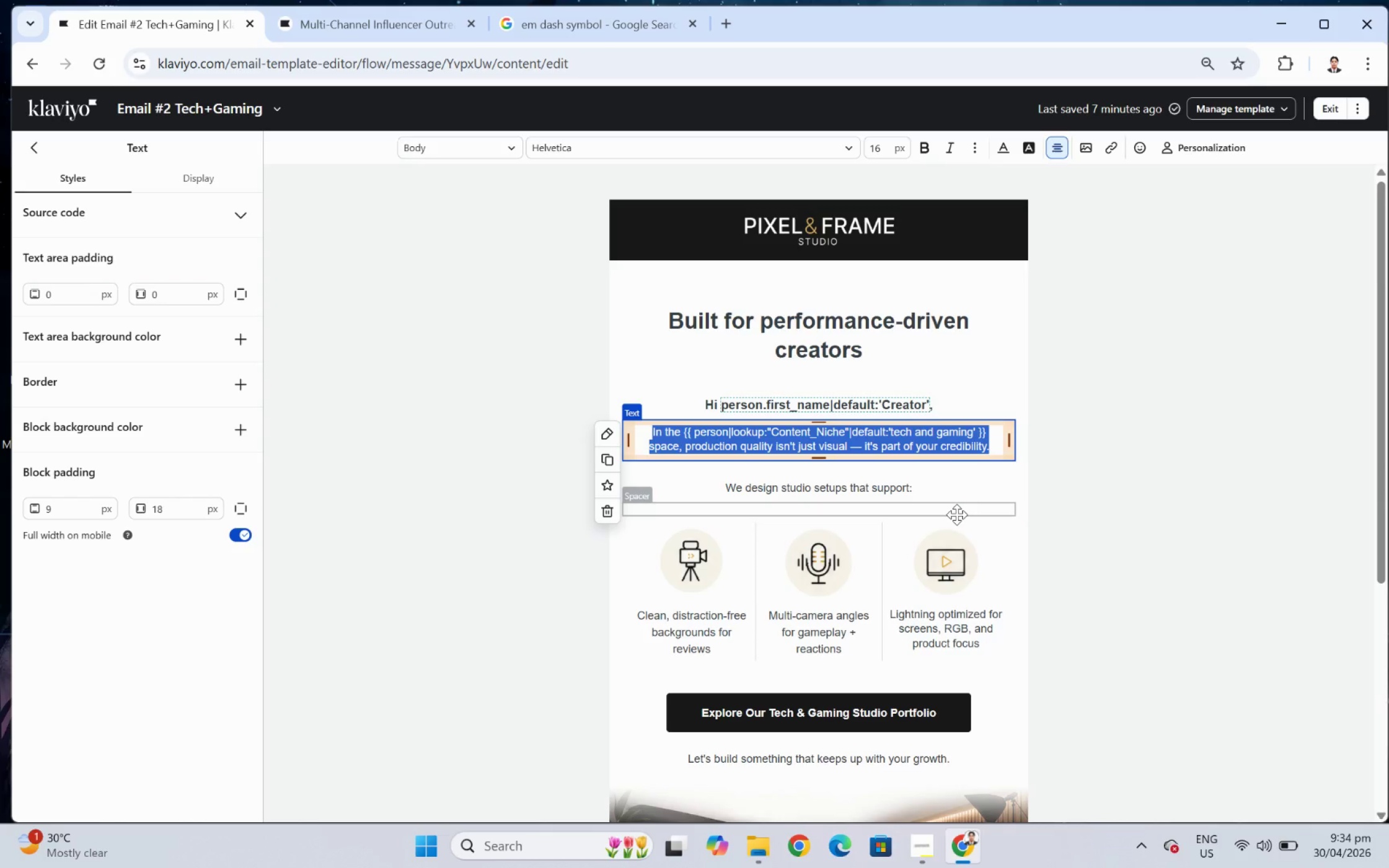 
type(We recently worked with a tech reviewer who upgraded from a basic desk setup to a cinematic, dual )
key(Backspace)
type(-camera studio)
 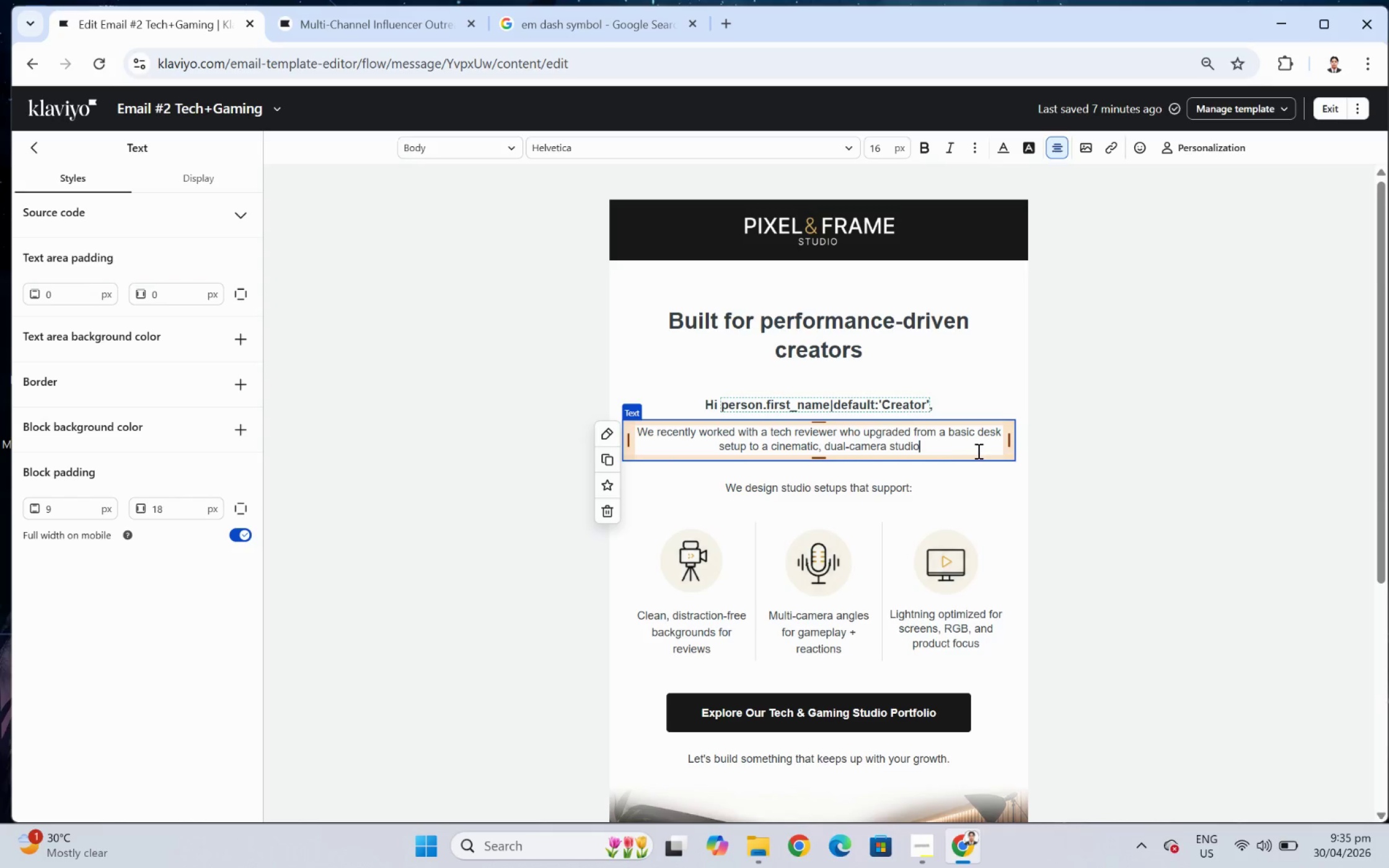 
wait(7.66)
 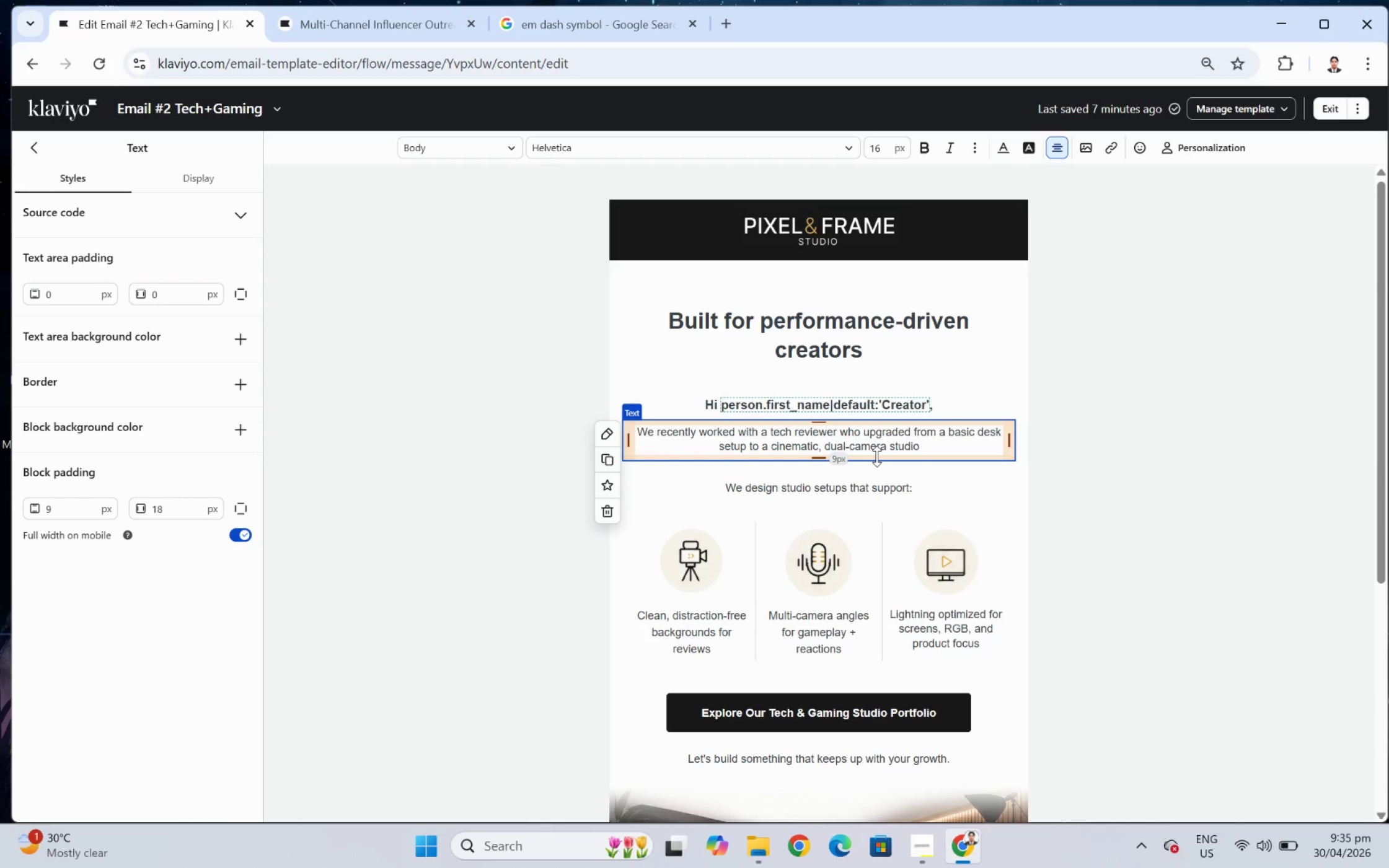 
key(Space)
 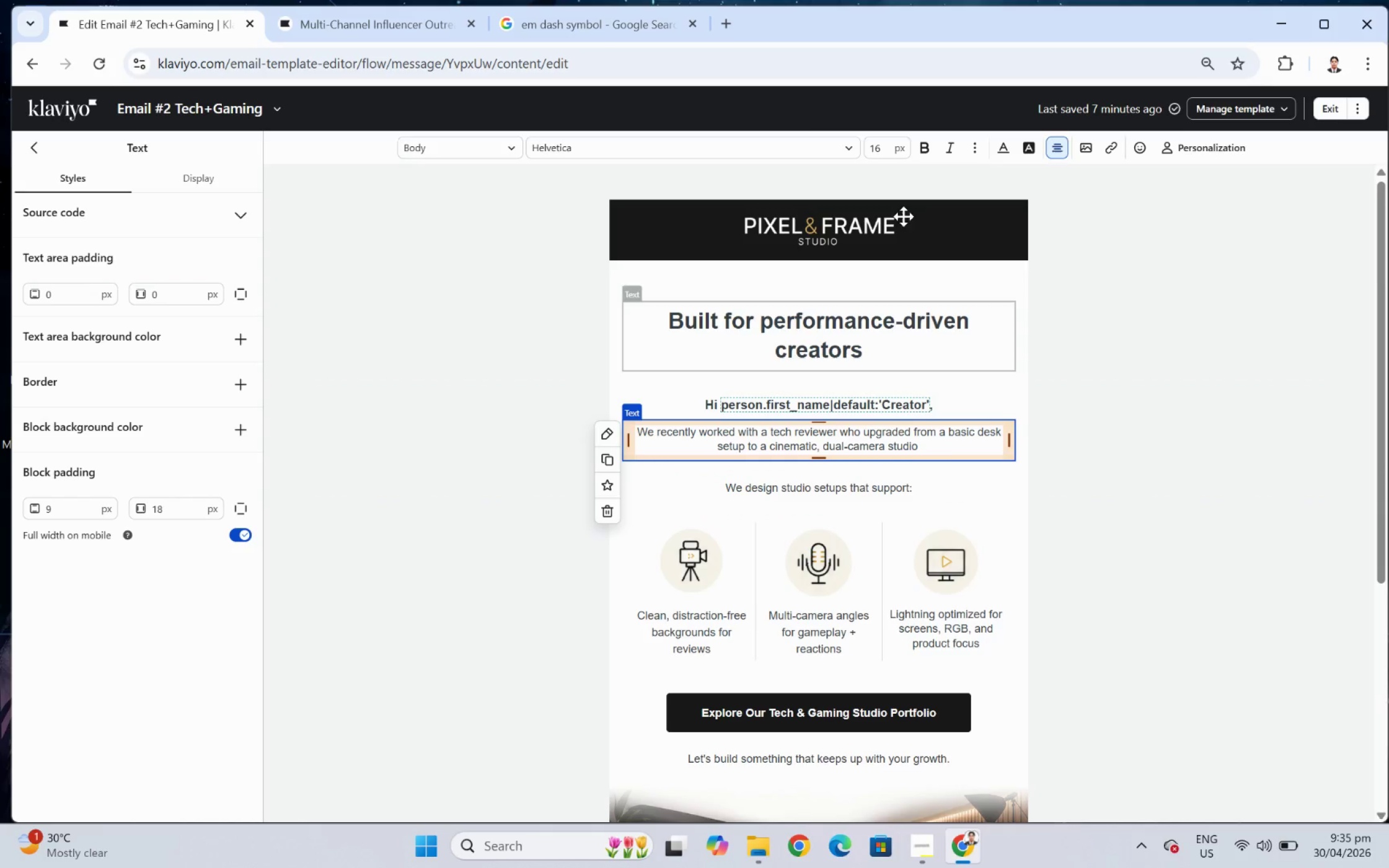 
hold_key(key=ControlLeft, duration=1.37)
 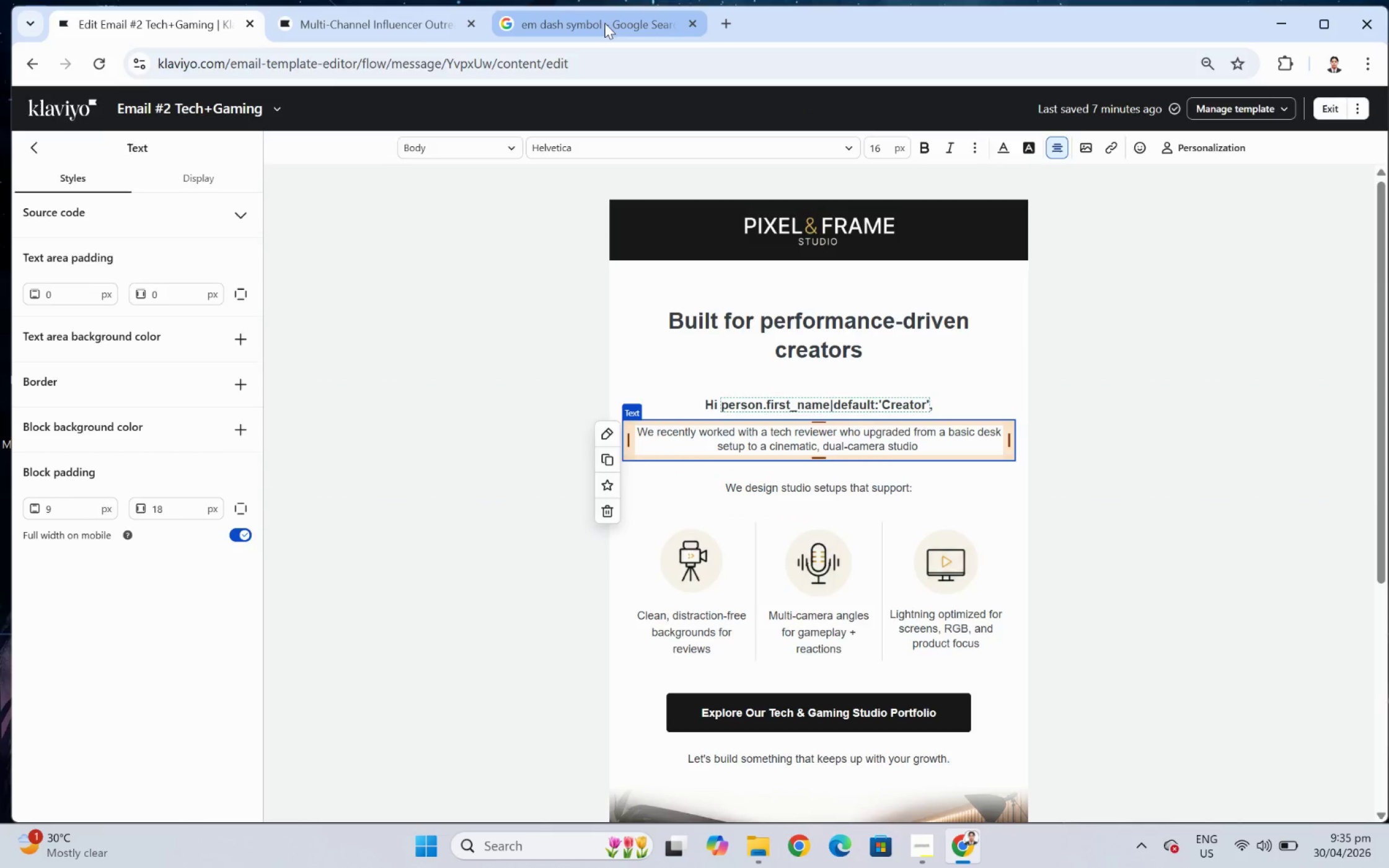 
left_click([604, 22])
 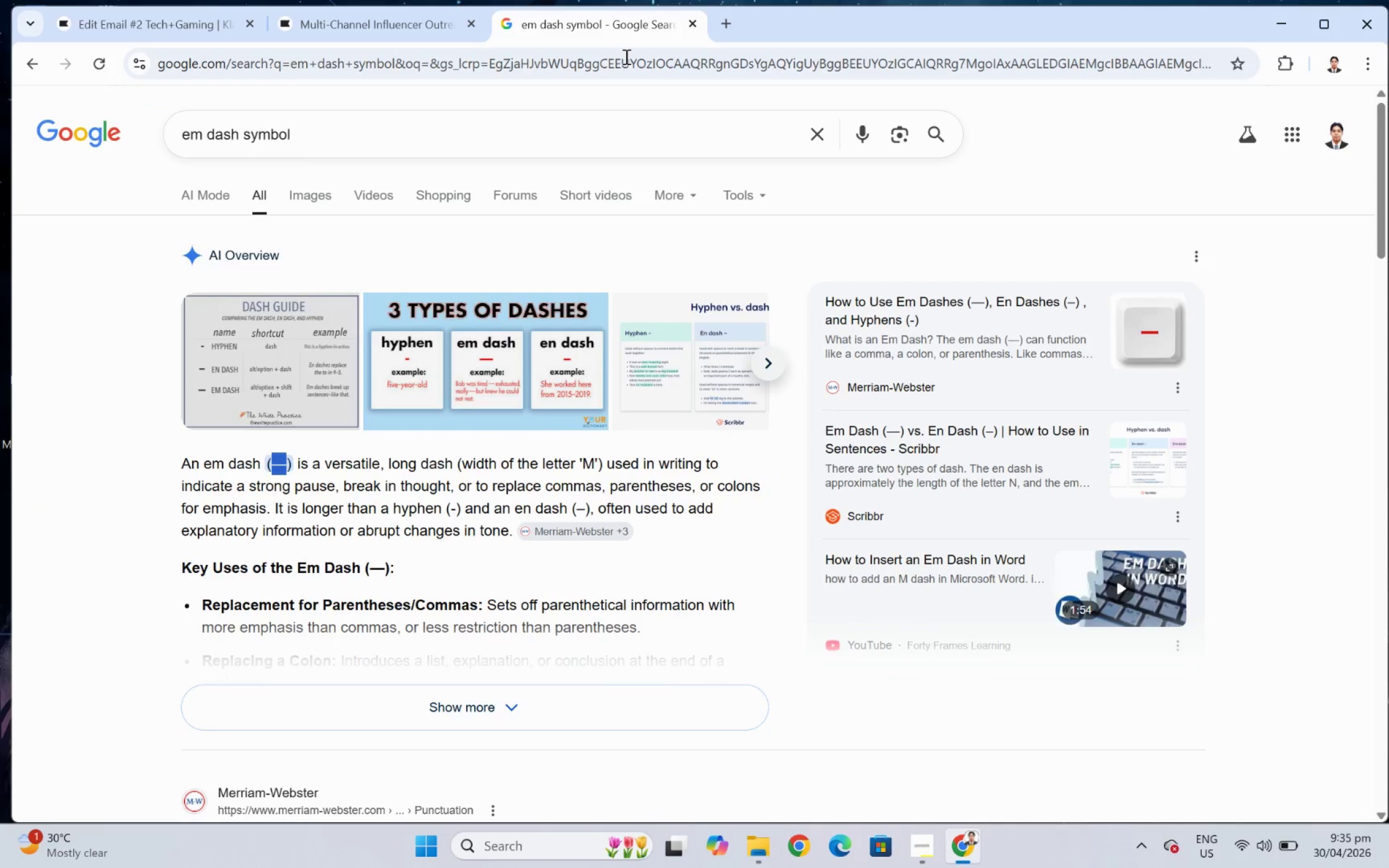 
key(Control+C)
 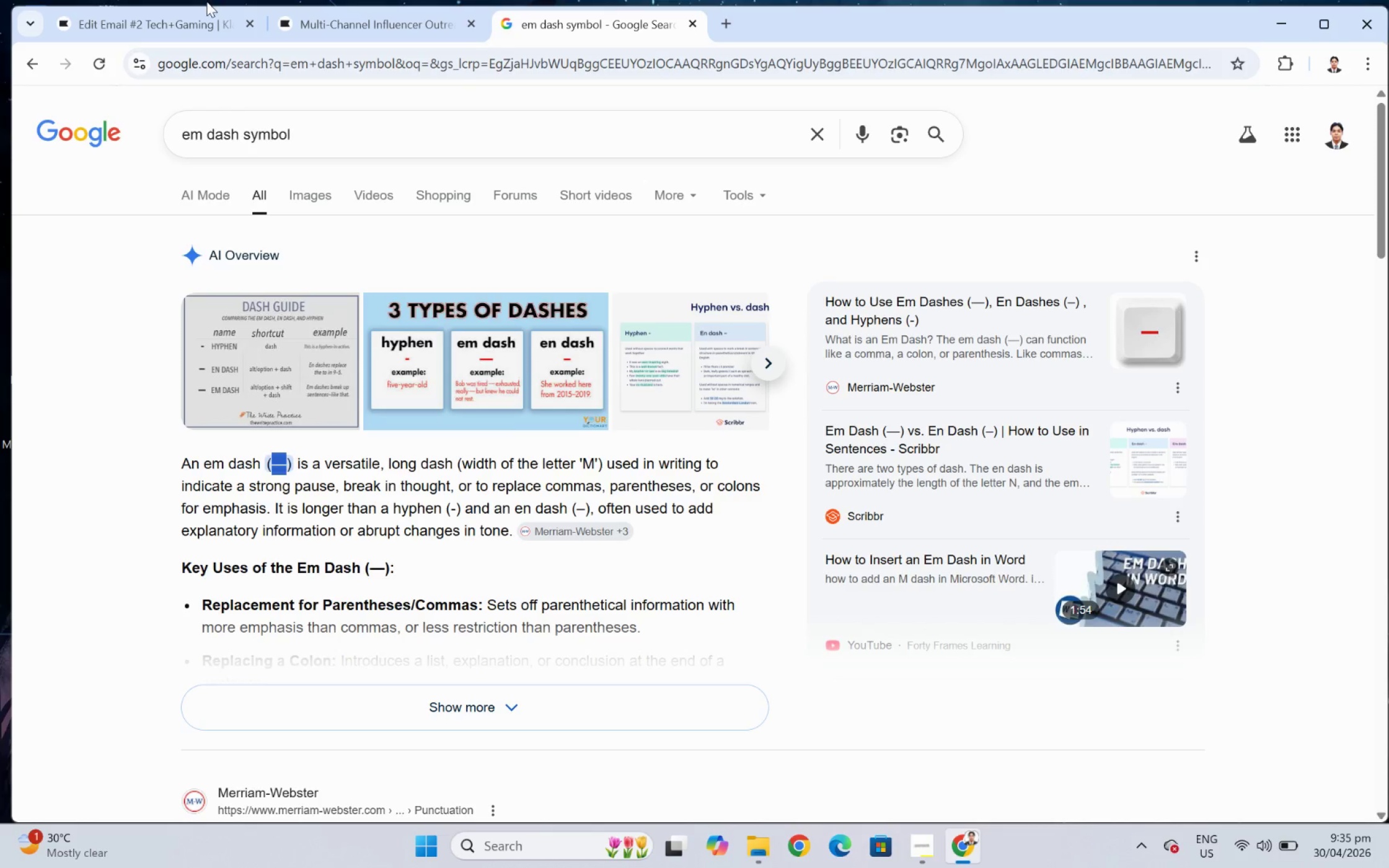 
left_click([194, 5])
 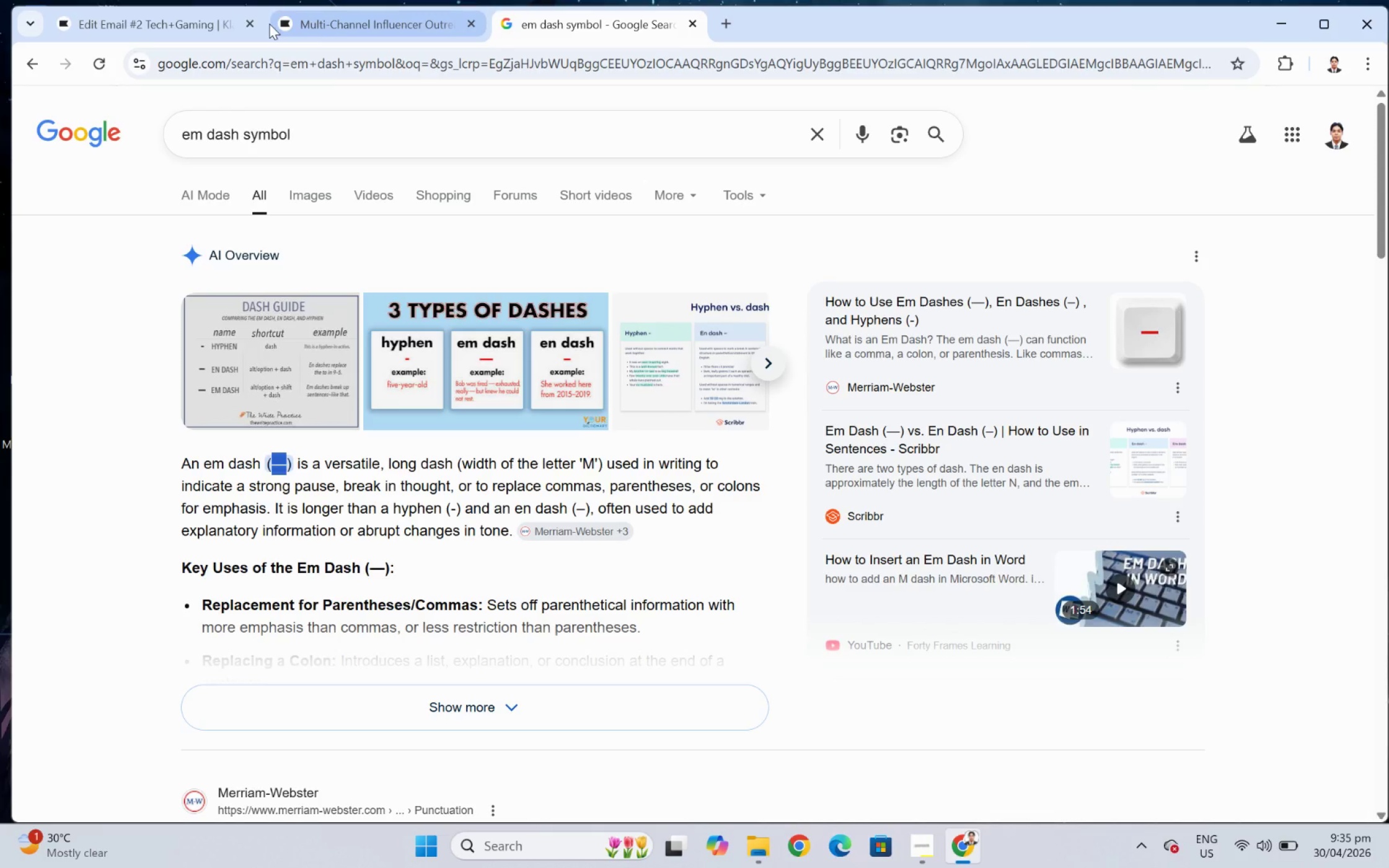 
left_click([196, 12])
 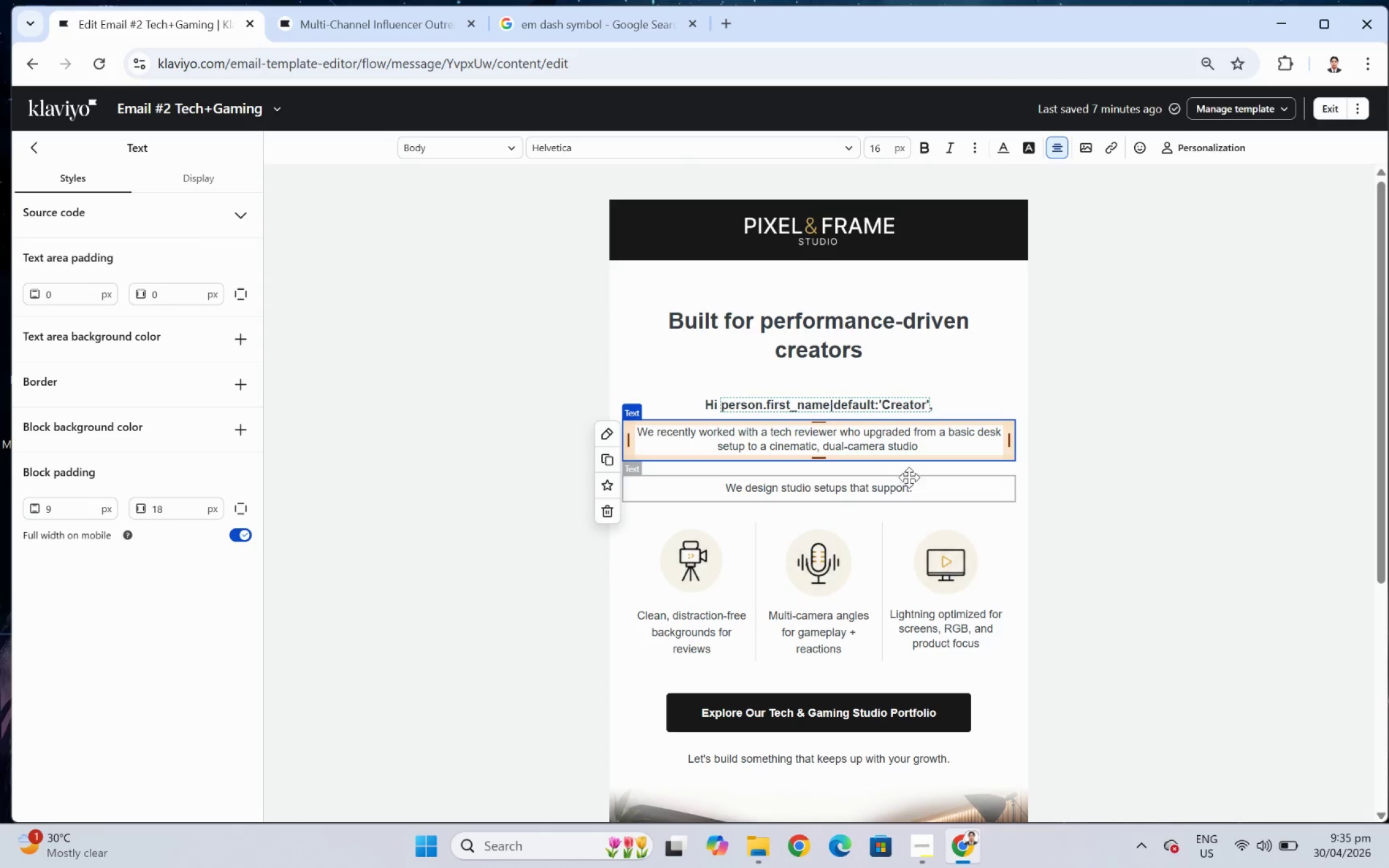 
key(Control+V)
 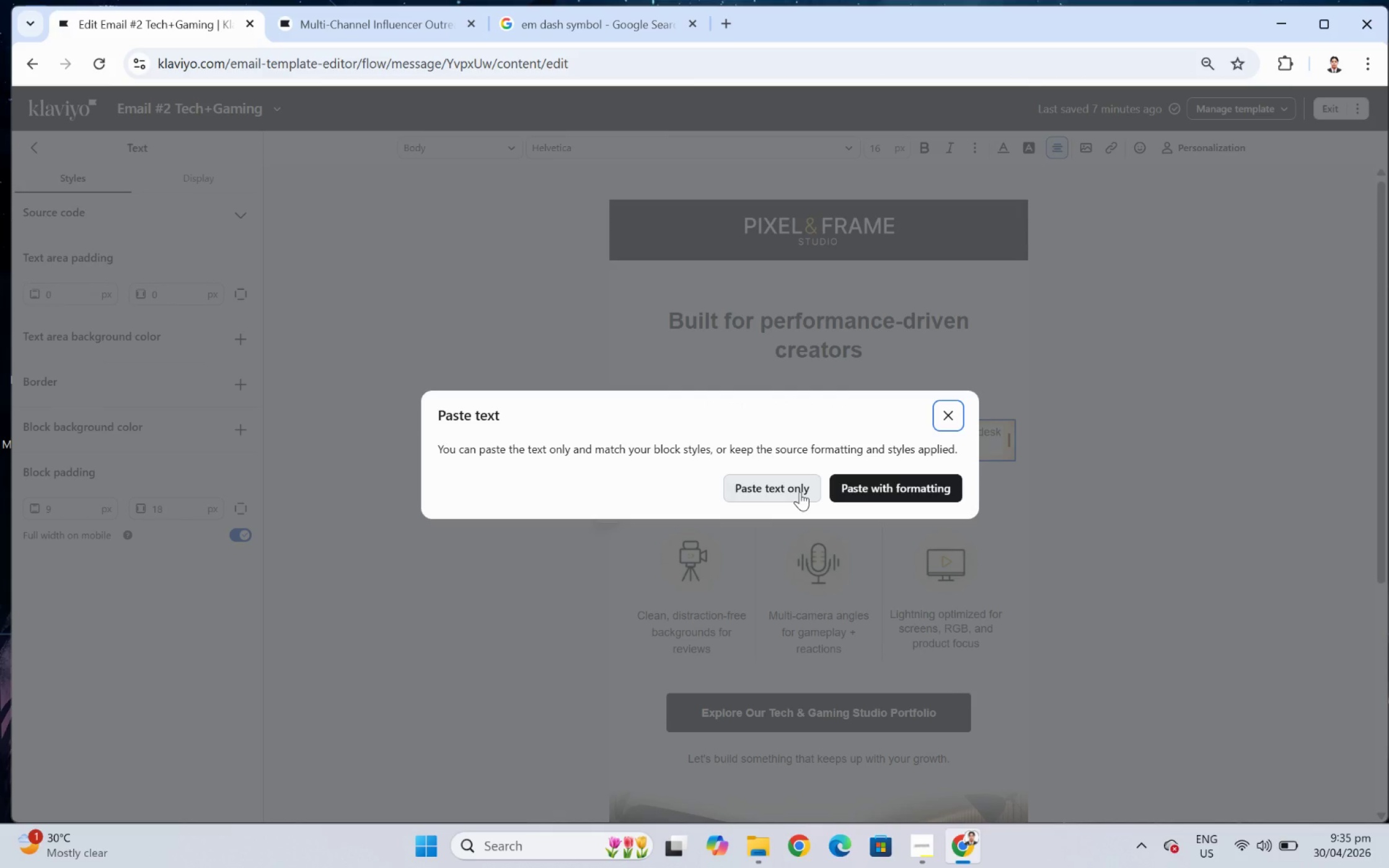 
left_click([800, 491])
 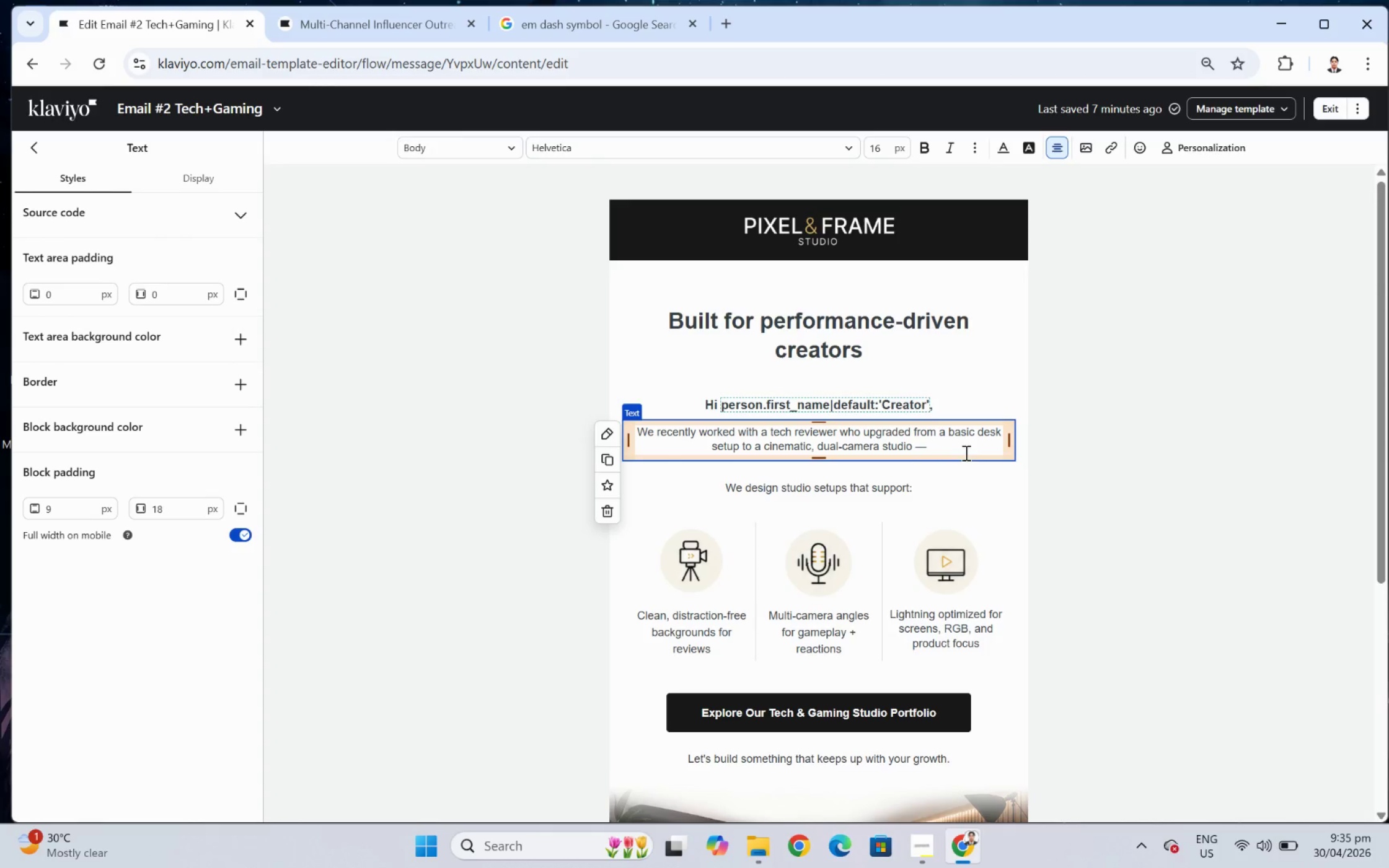 
left_click([964, 444])
 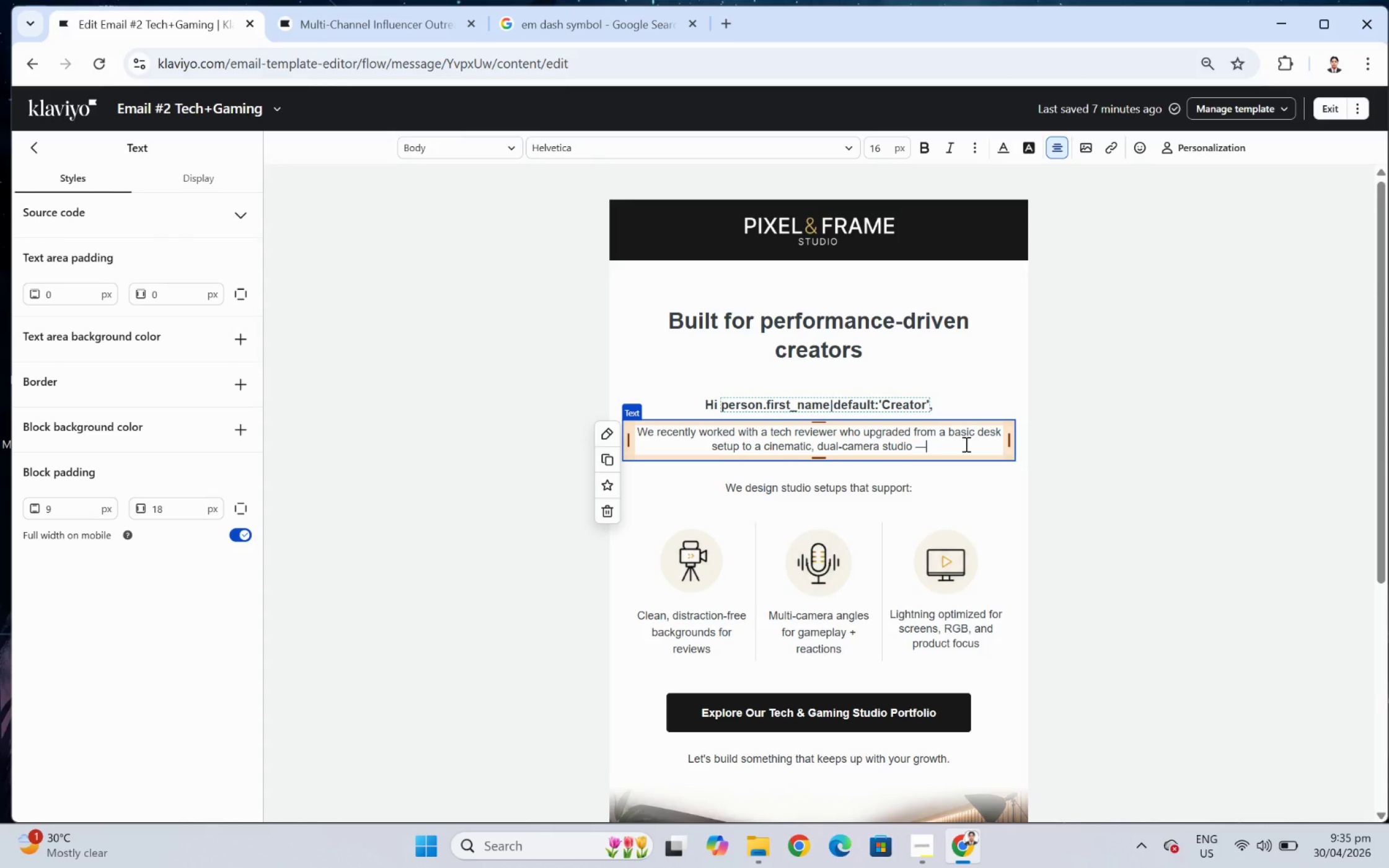 
key(Space)
 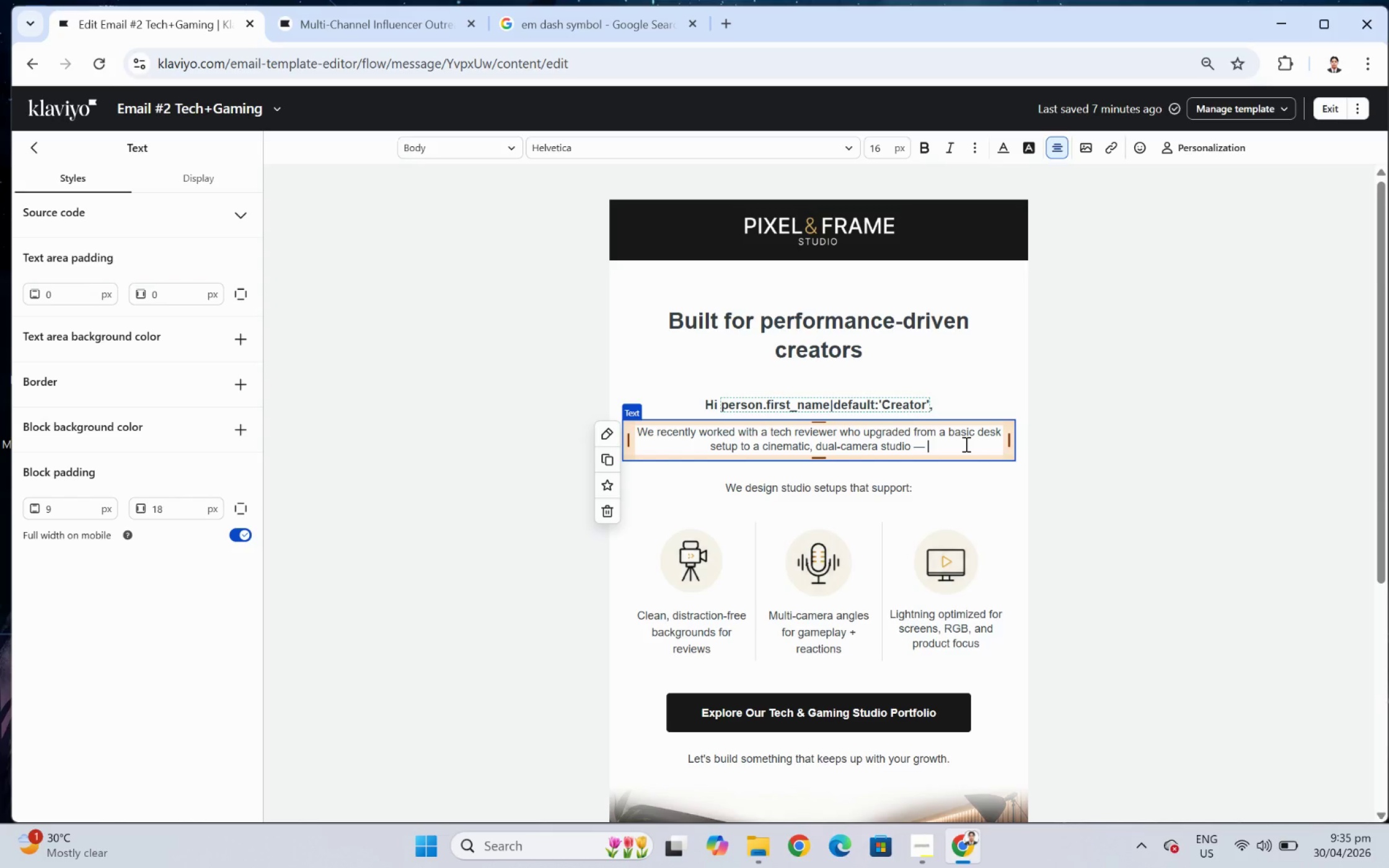 
wait(7.07)
 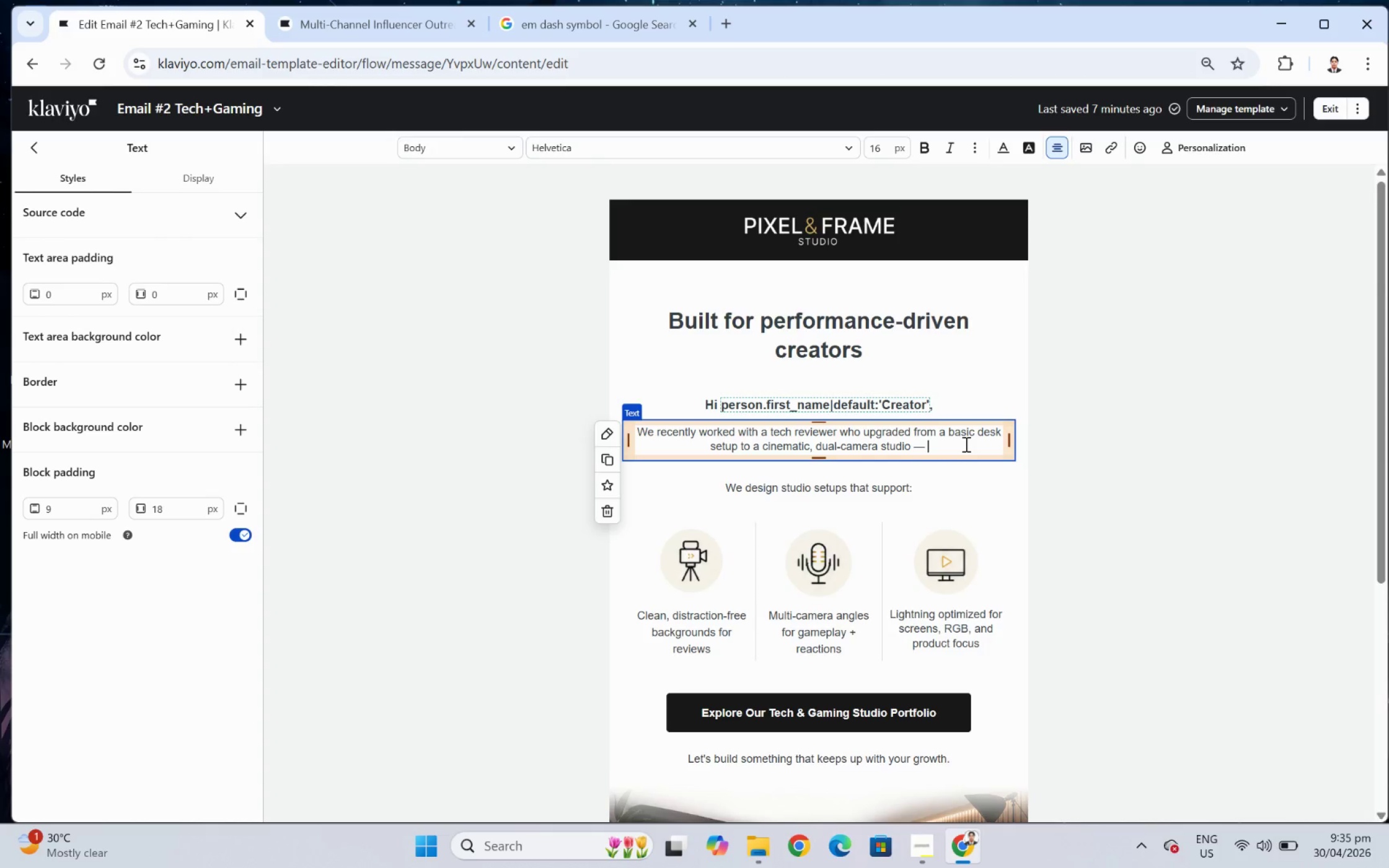 
type(built for crisp prodc)
key(Backspace)
type(uct close-ups and seamless )
 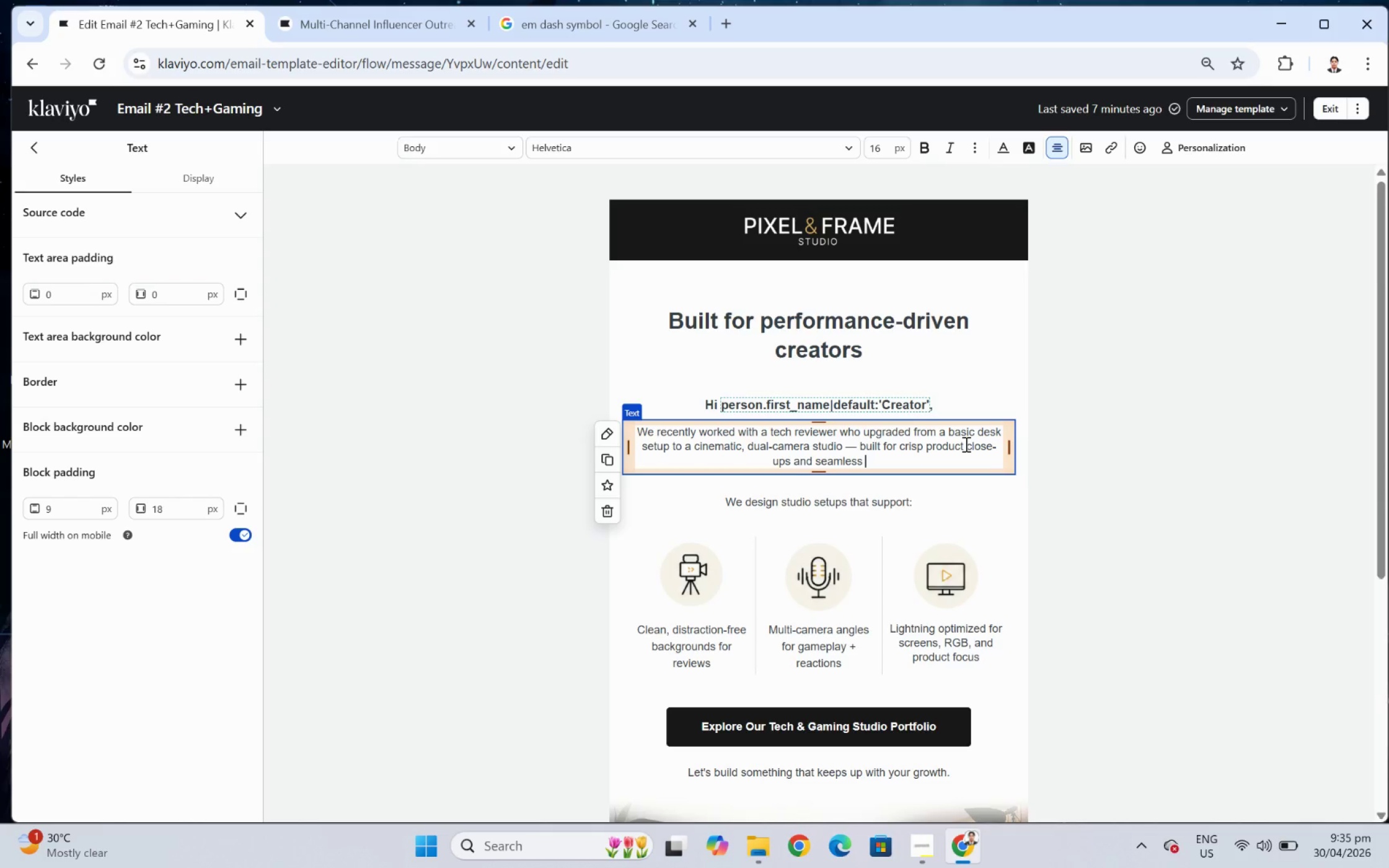 
type(gameplat)
key(Backspace)
type(y.)
 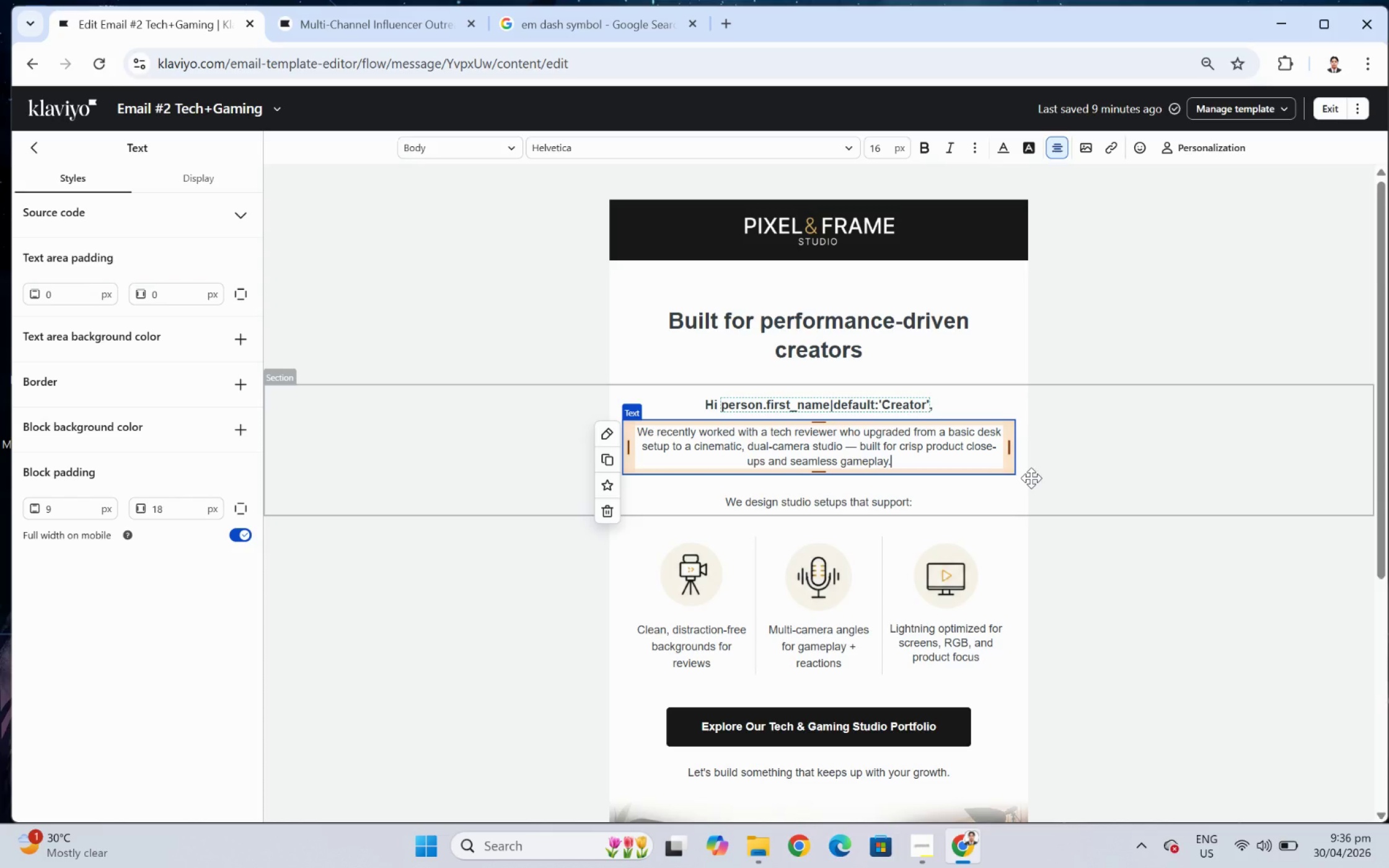 
wait(29.54)
 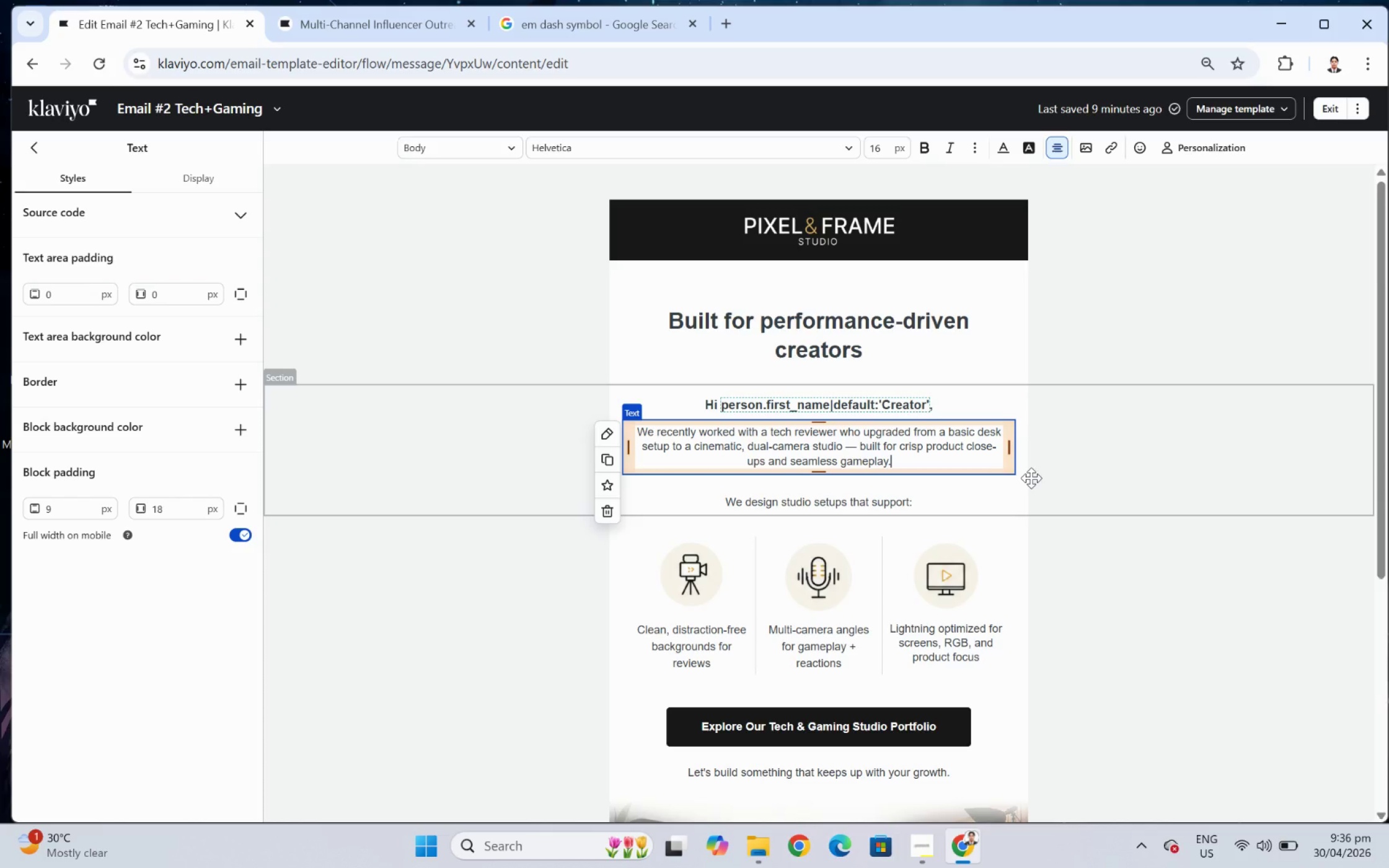 
key(Backspace)
type( capture.)
 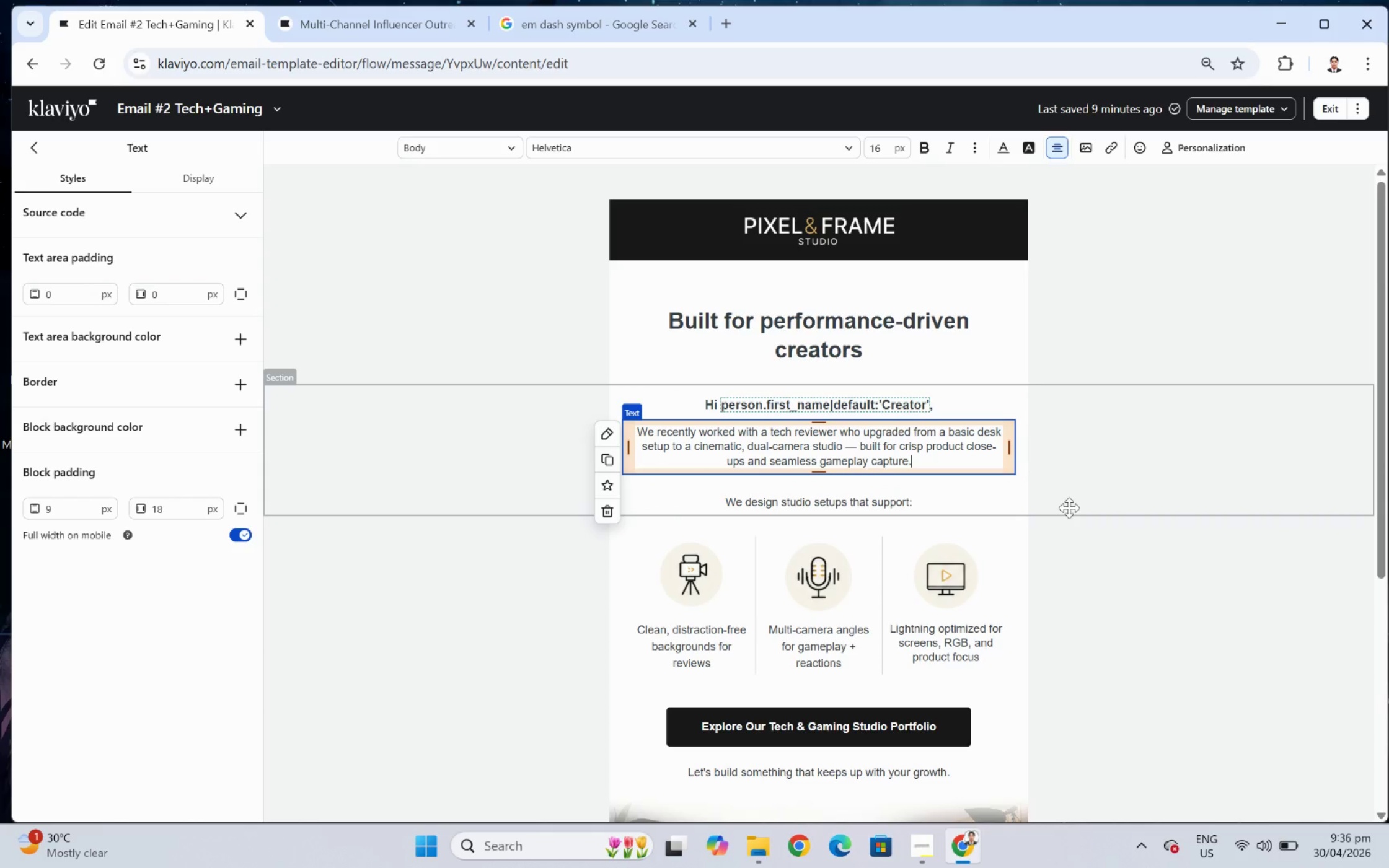 
wait(7.36)
 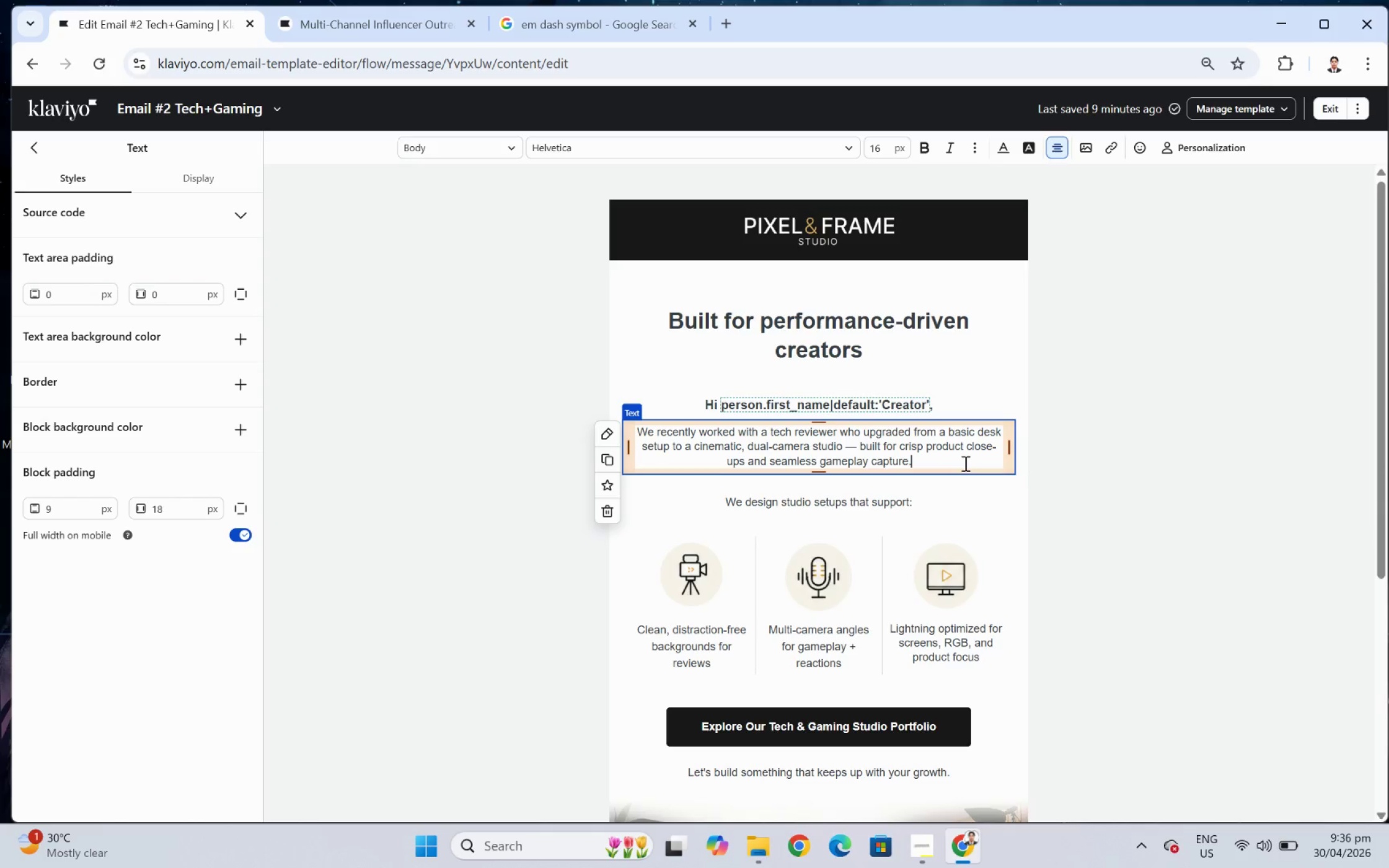 
left_click([1143, 495])
 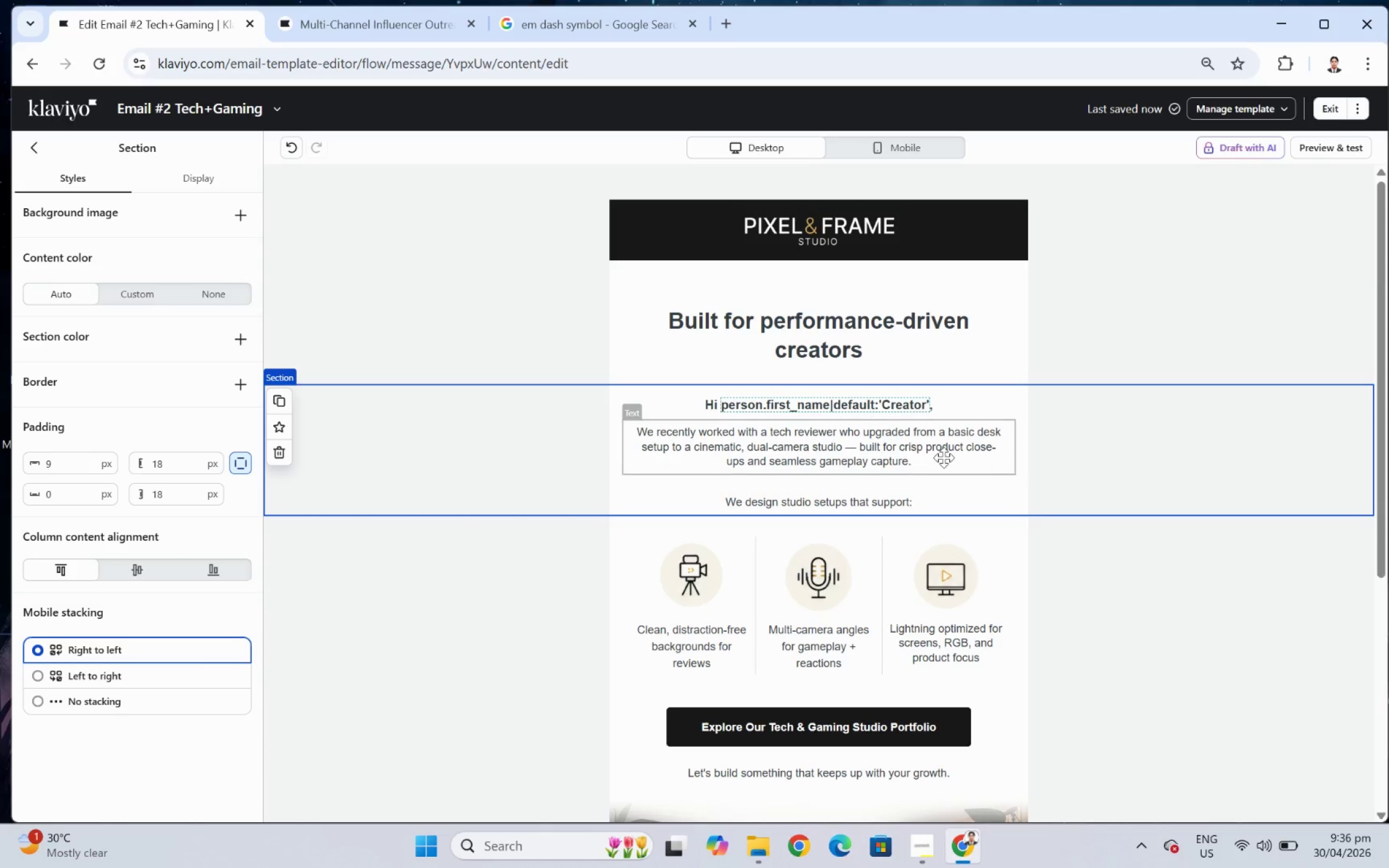 
wait(5.83)
 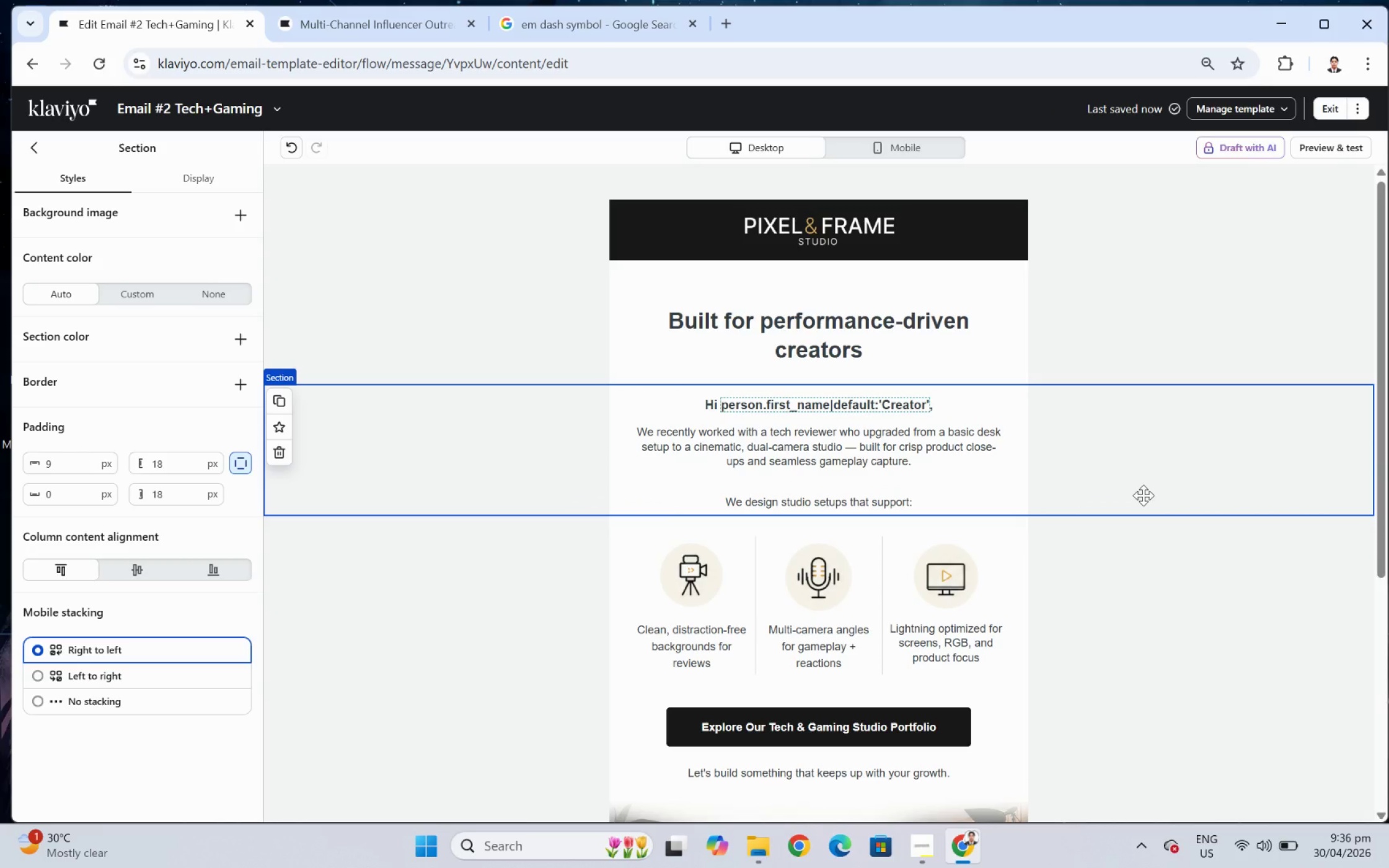 
left_click([610, 457])
 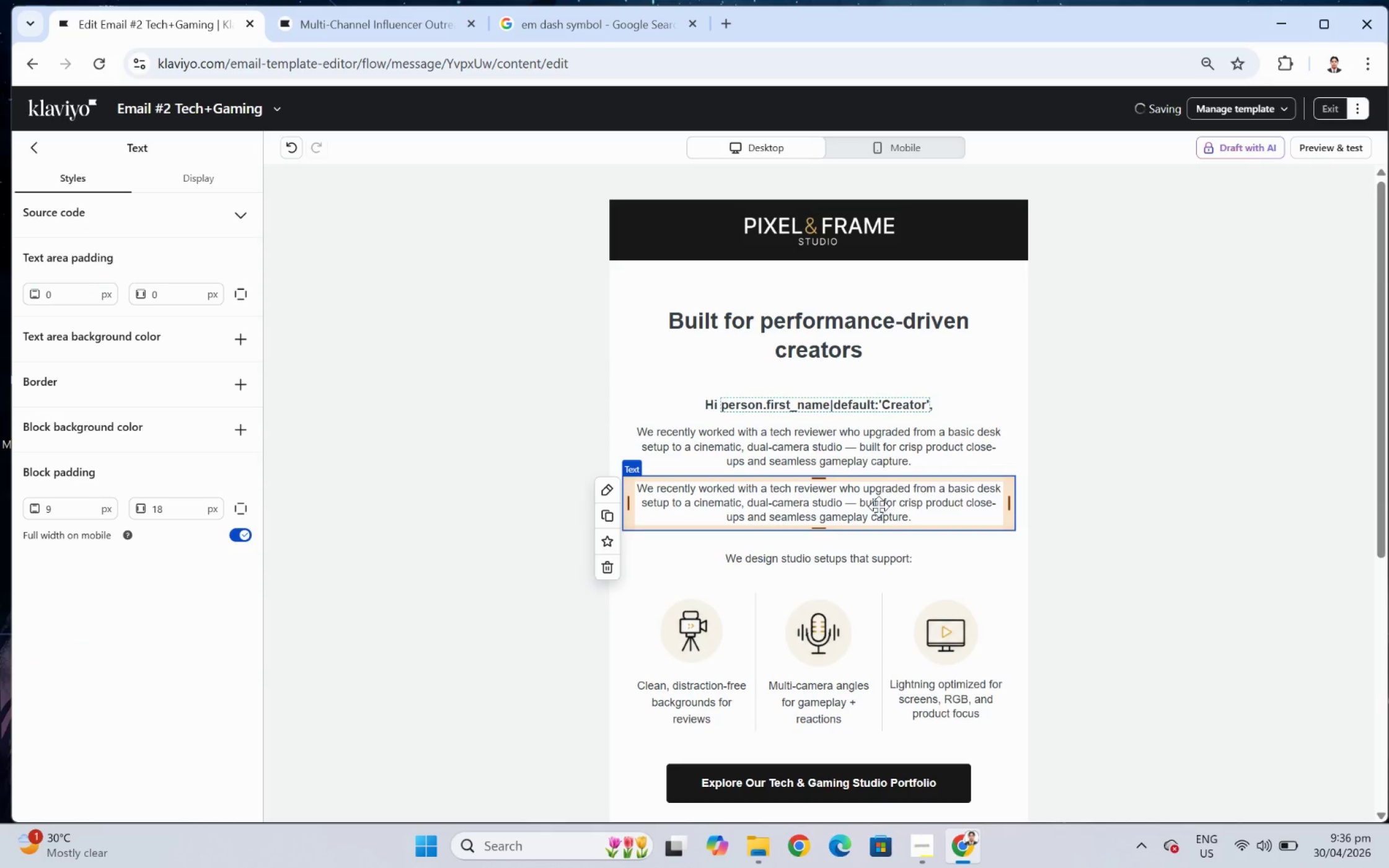 
double_click([879, 507])
 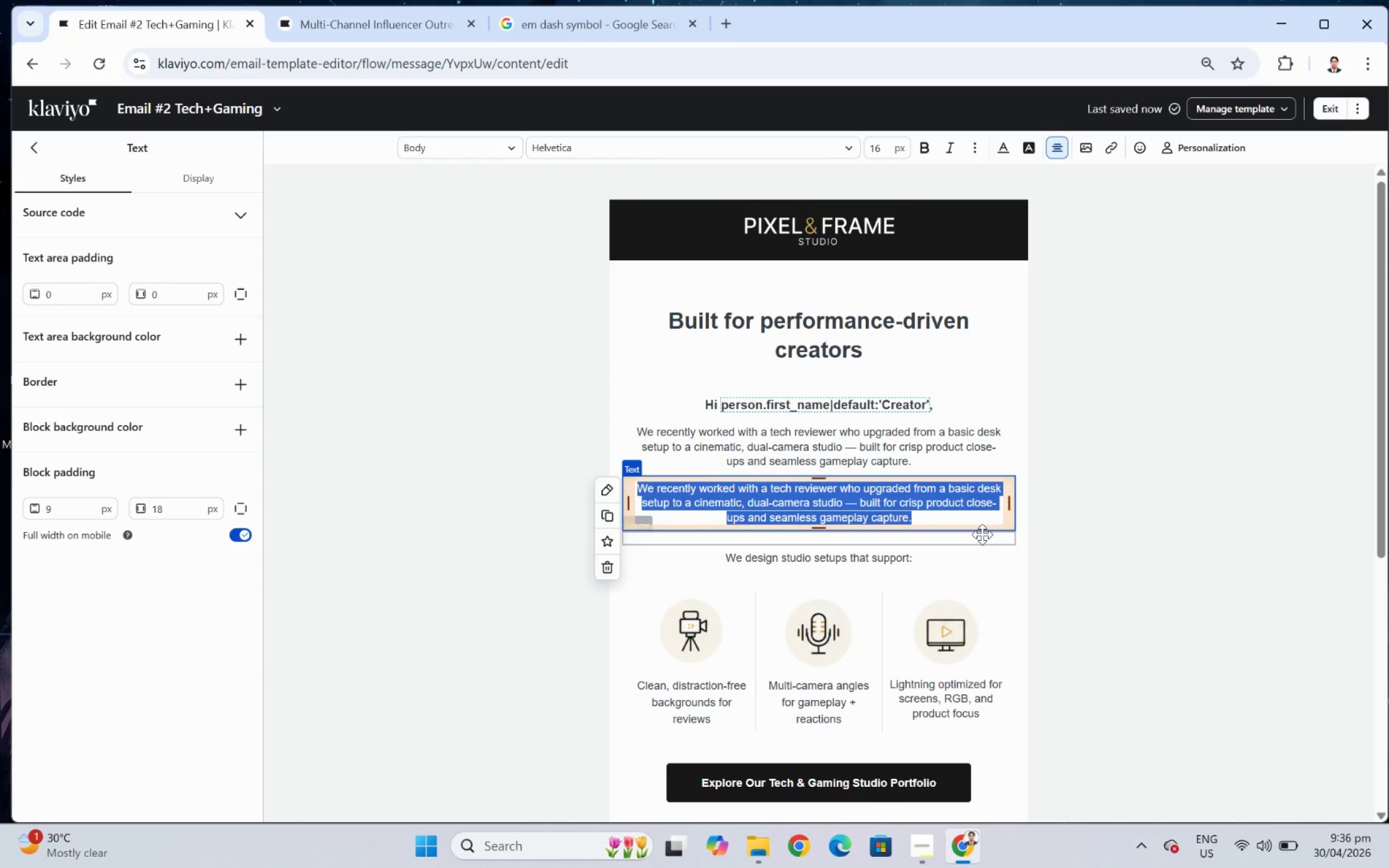 
wait(8.59)
 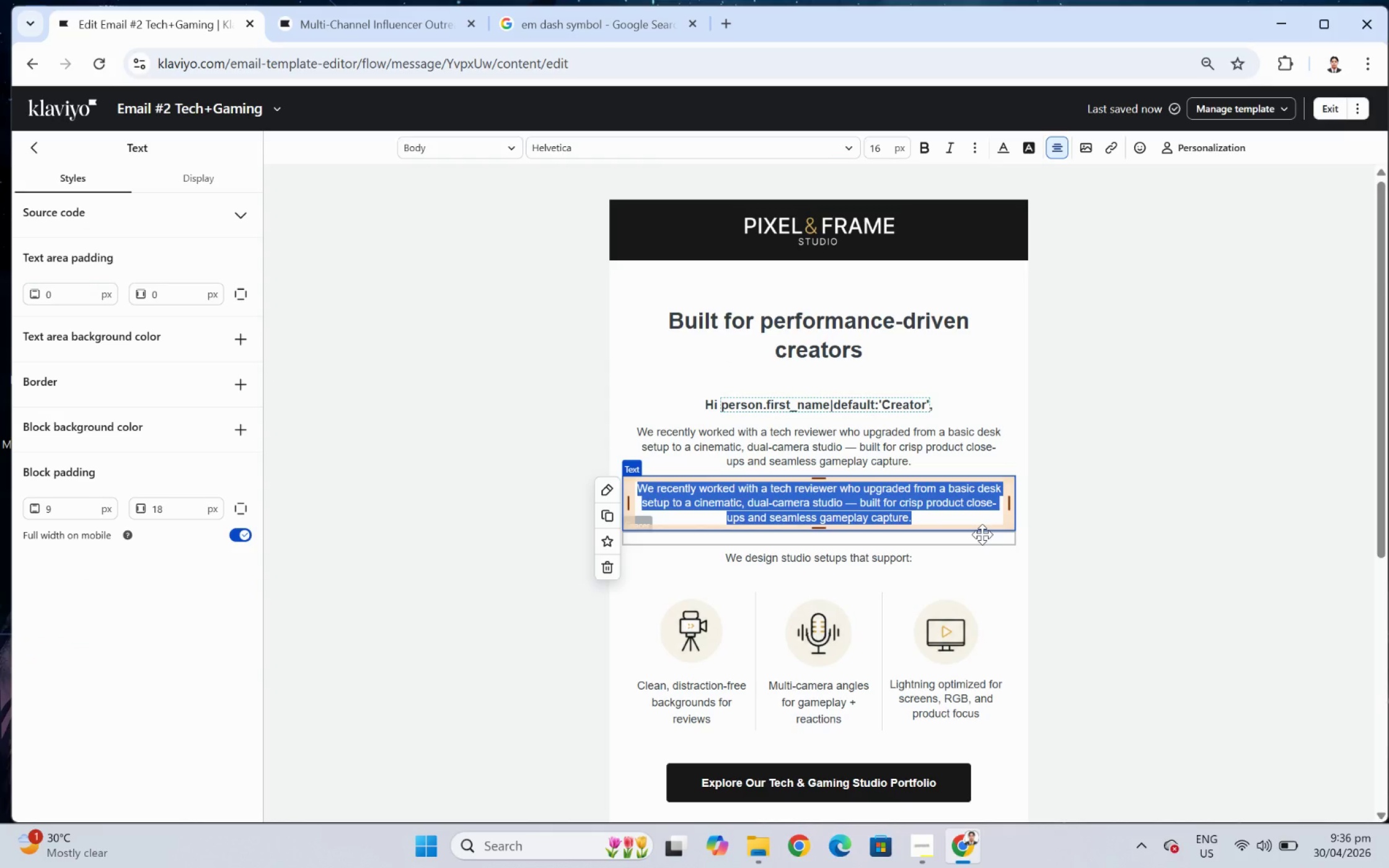 
left_click([928, 838])